 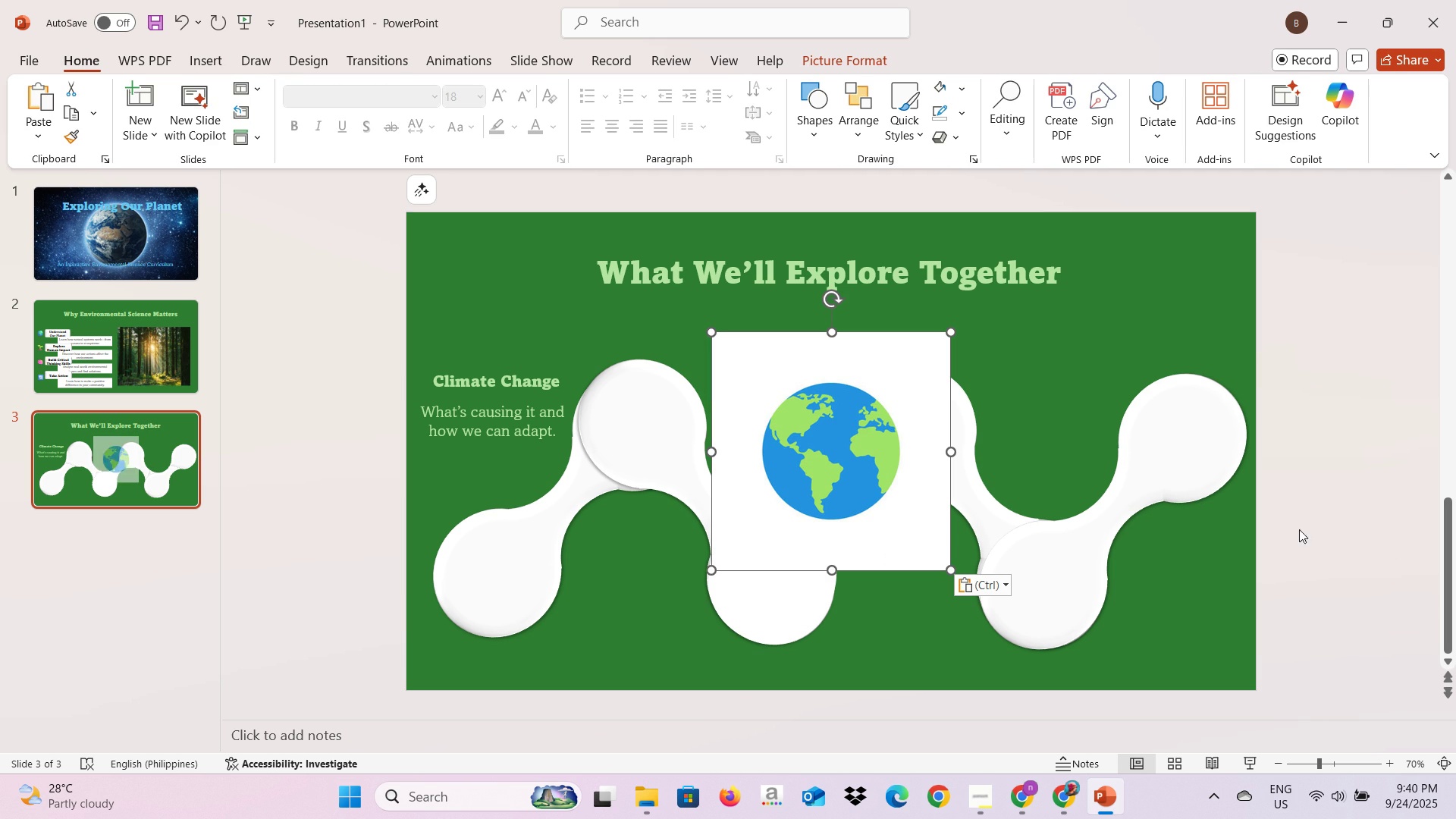 
left_click([814, 439])
 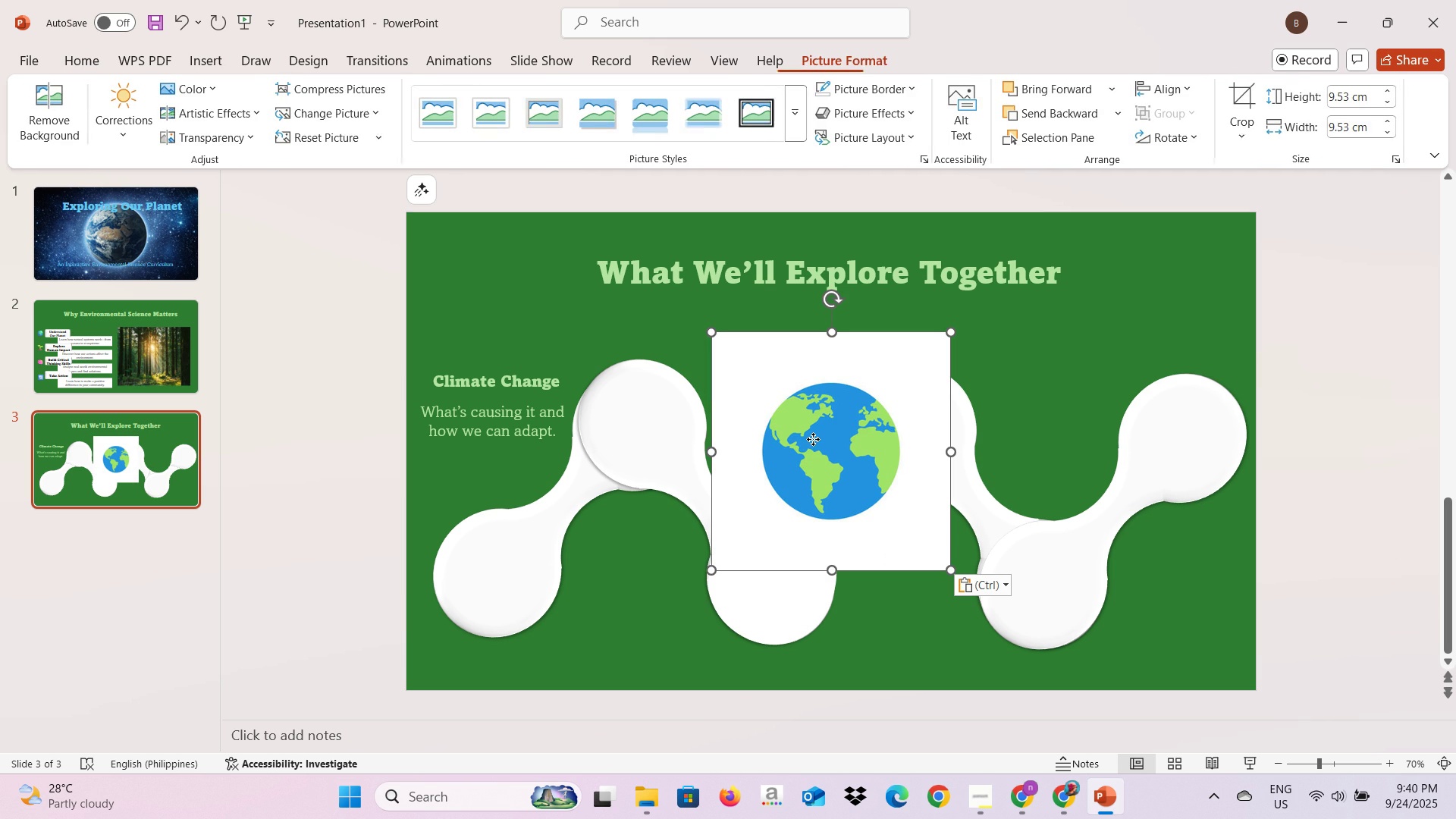 
triple_click([813, 439])
 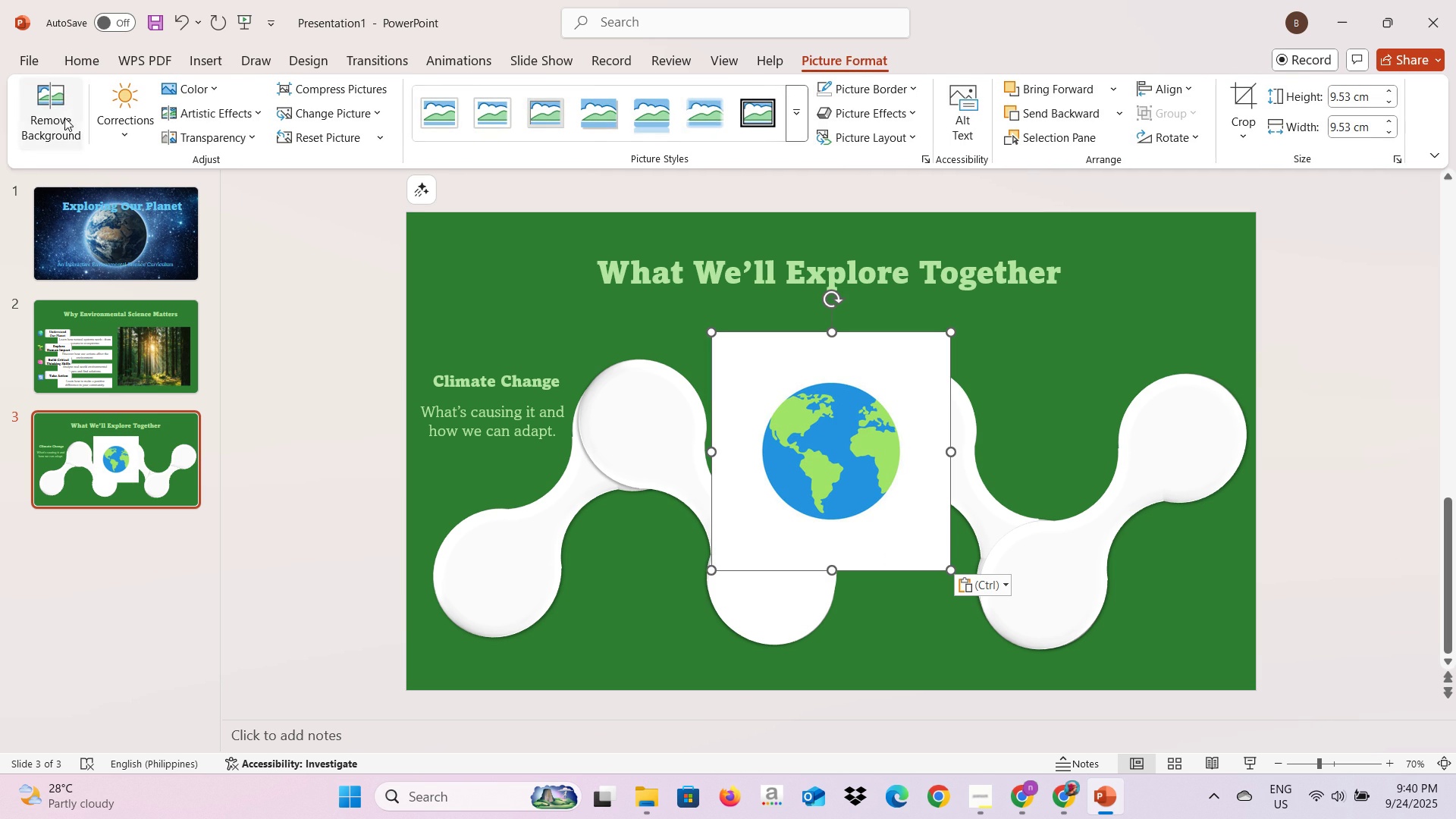 
left_click([44, 118])
 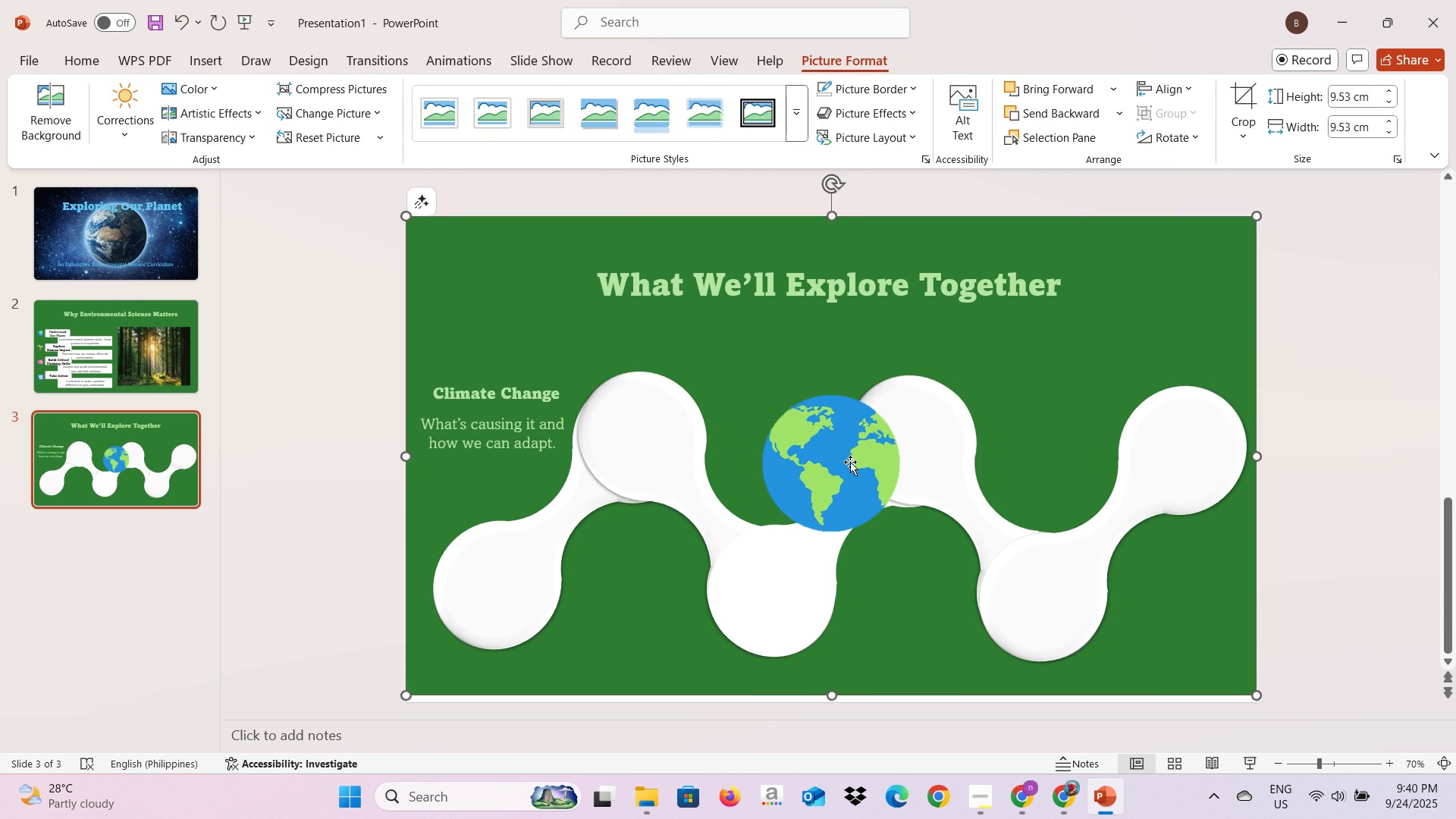 
left_click([847, 464])
 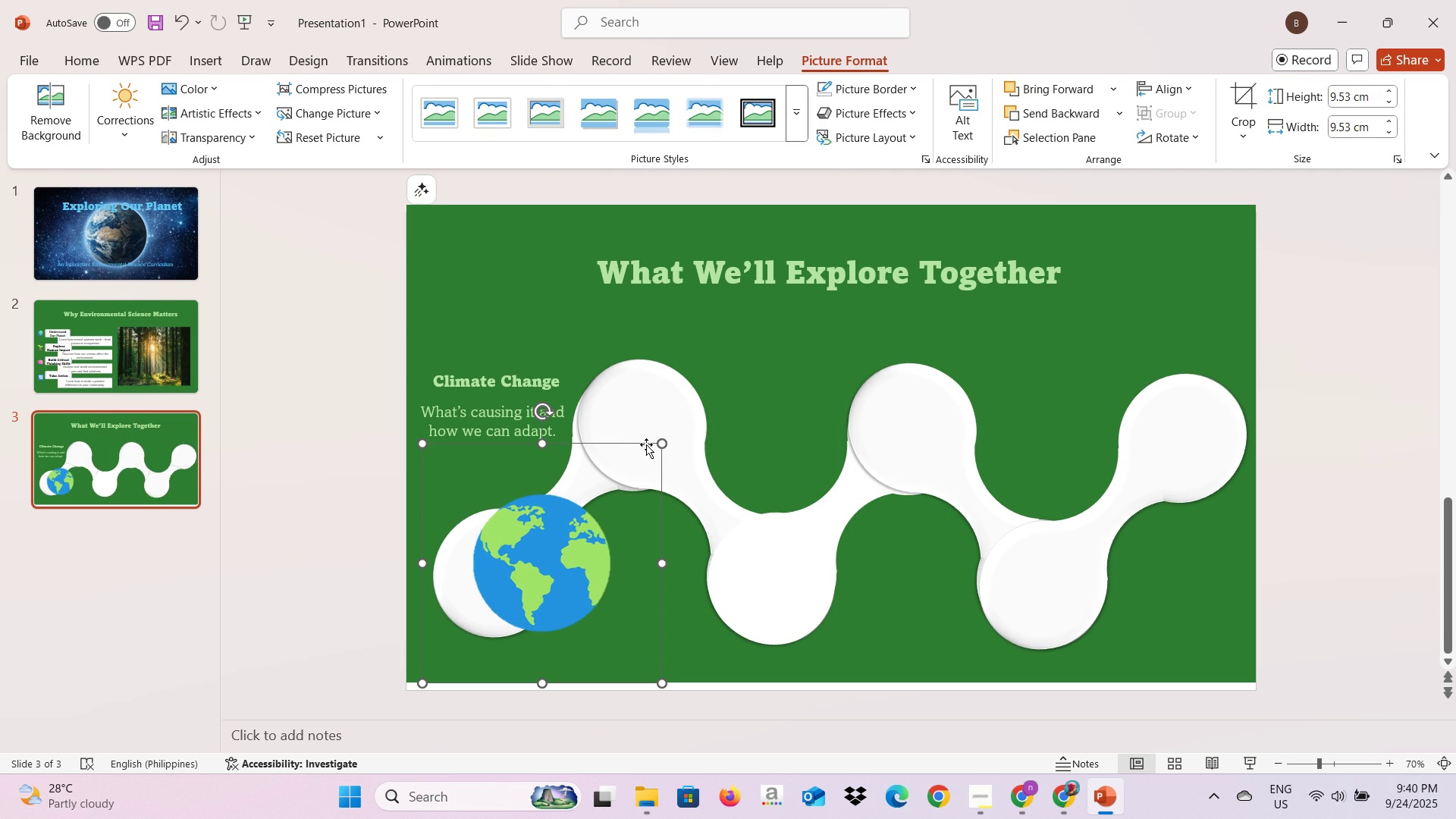 
wait(8.39)
 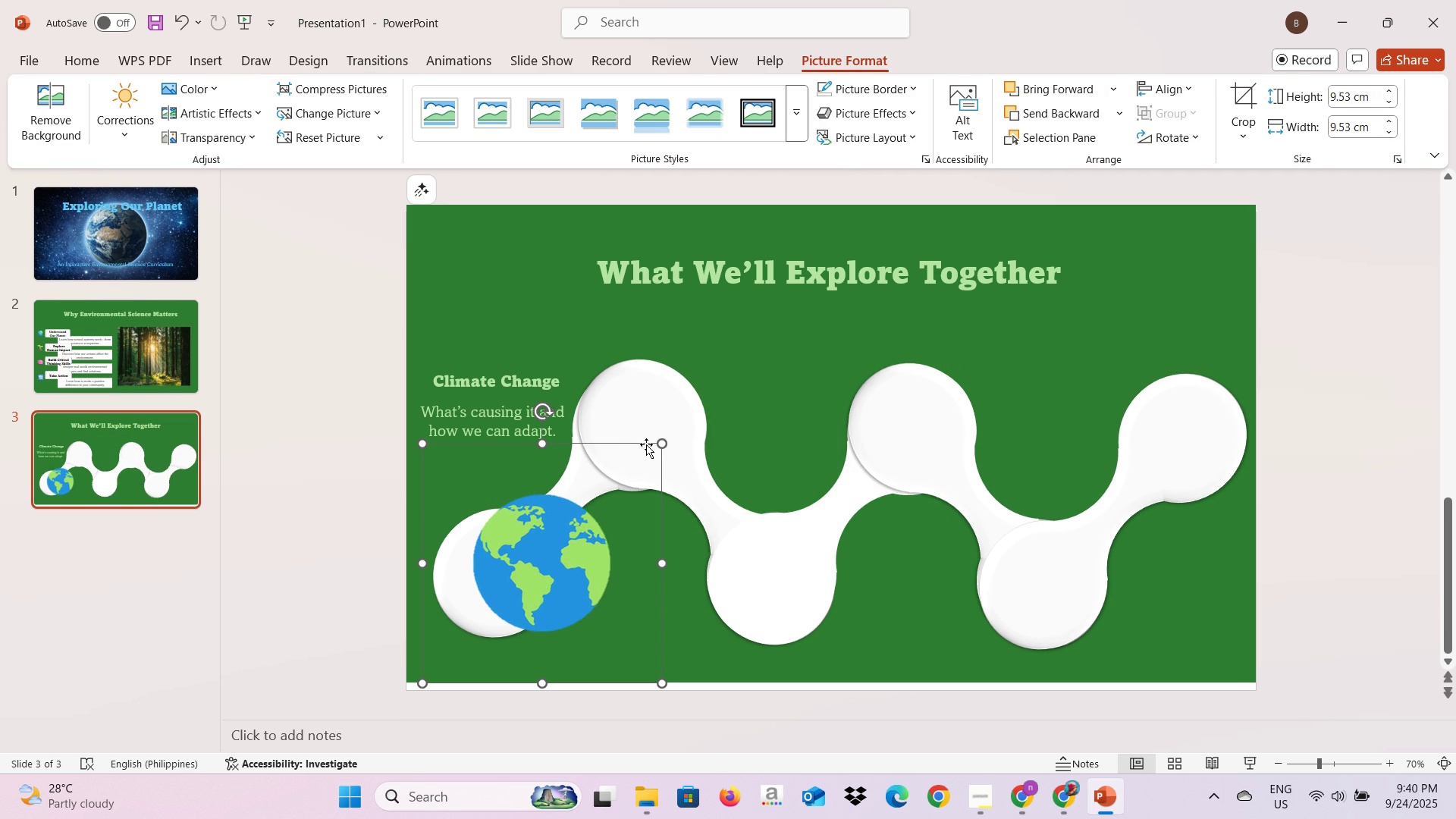 
key(Alt+AltLeft)
 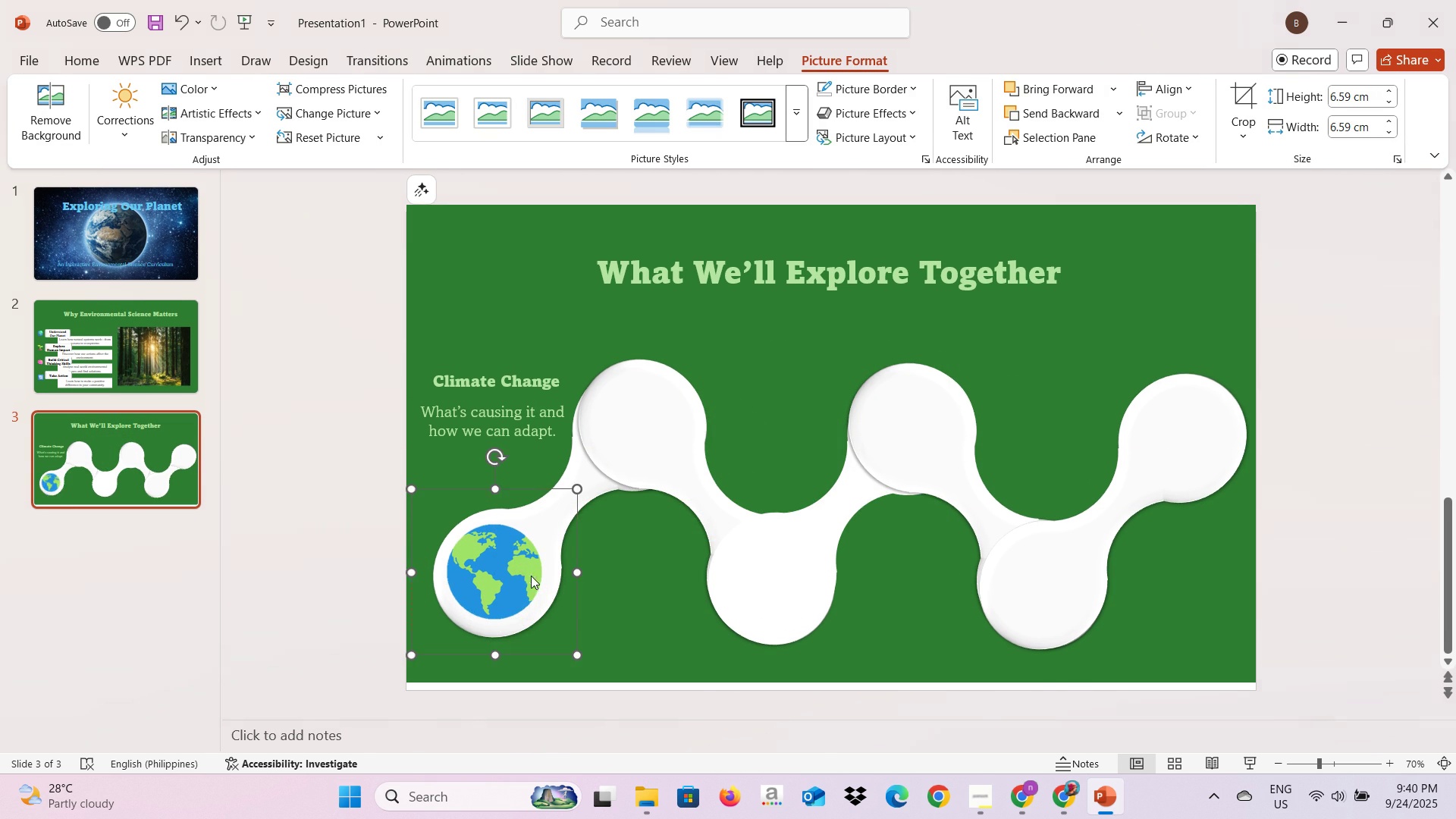 
key(Alt+Tab)
 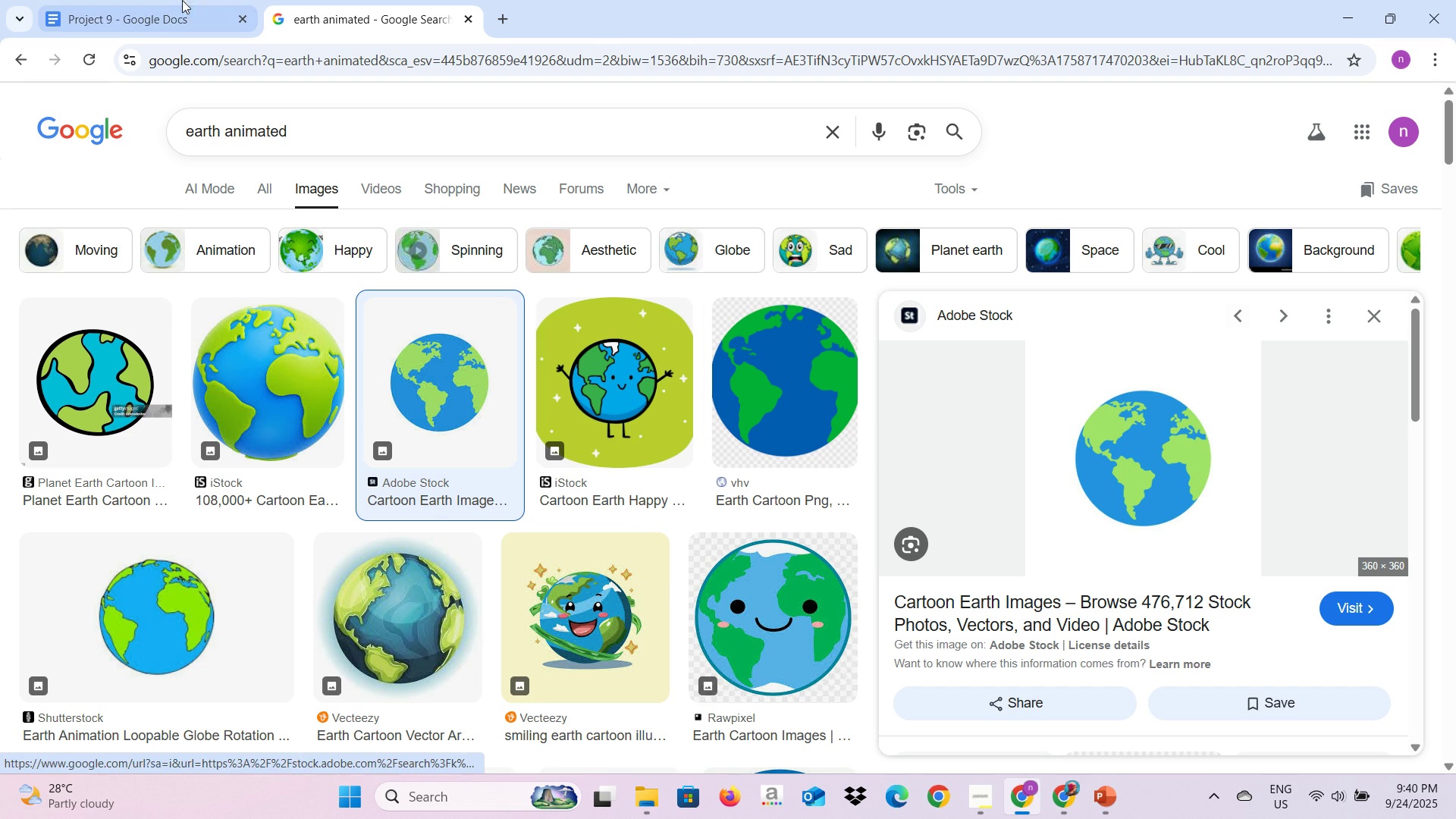 
left_click([174, 8])